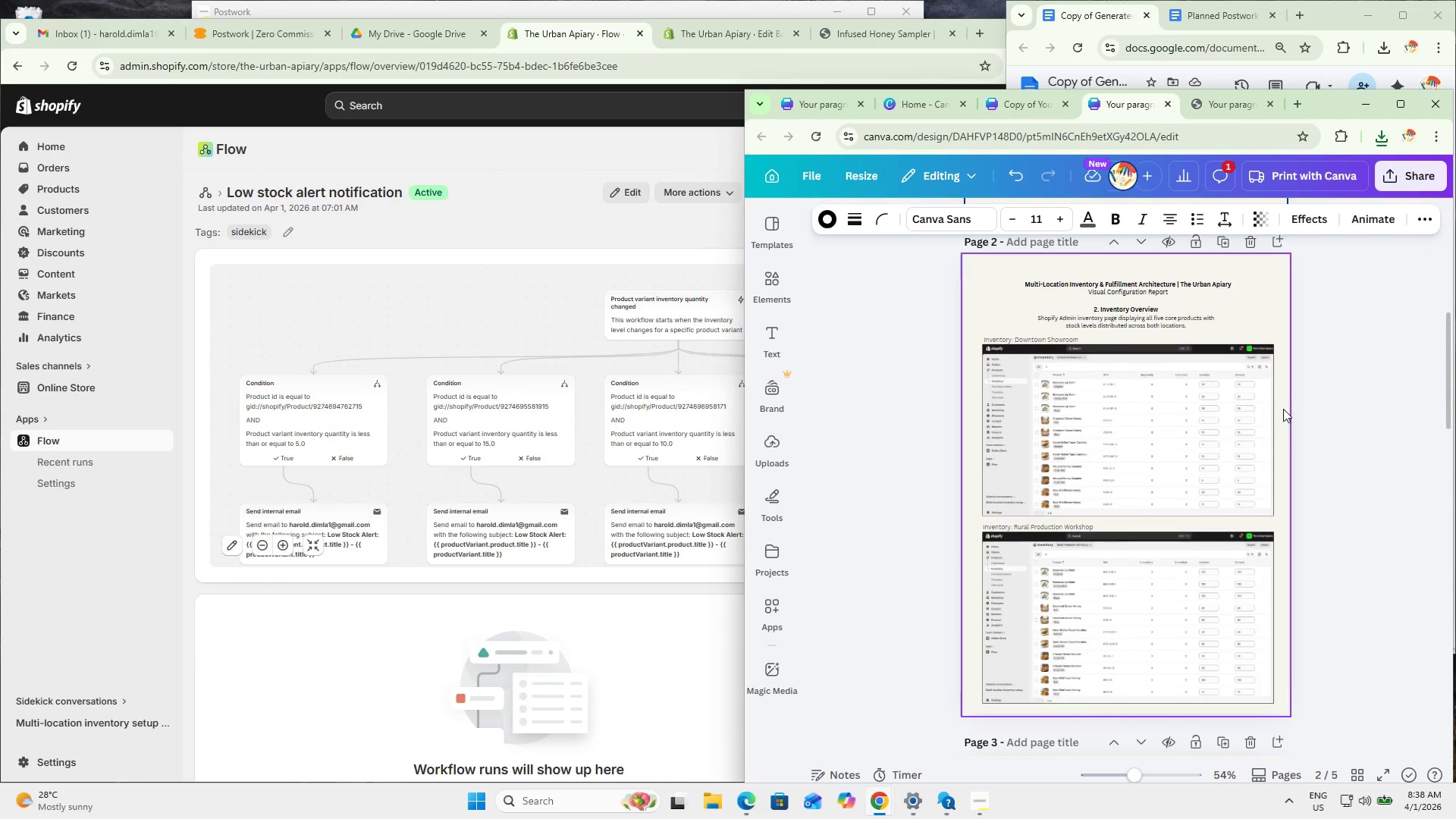 
key(ArrowUp)
 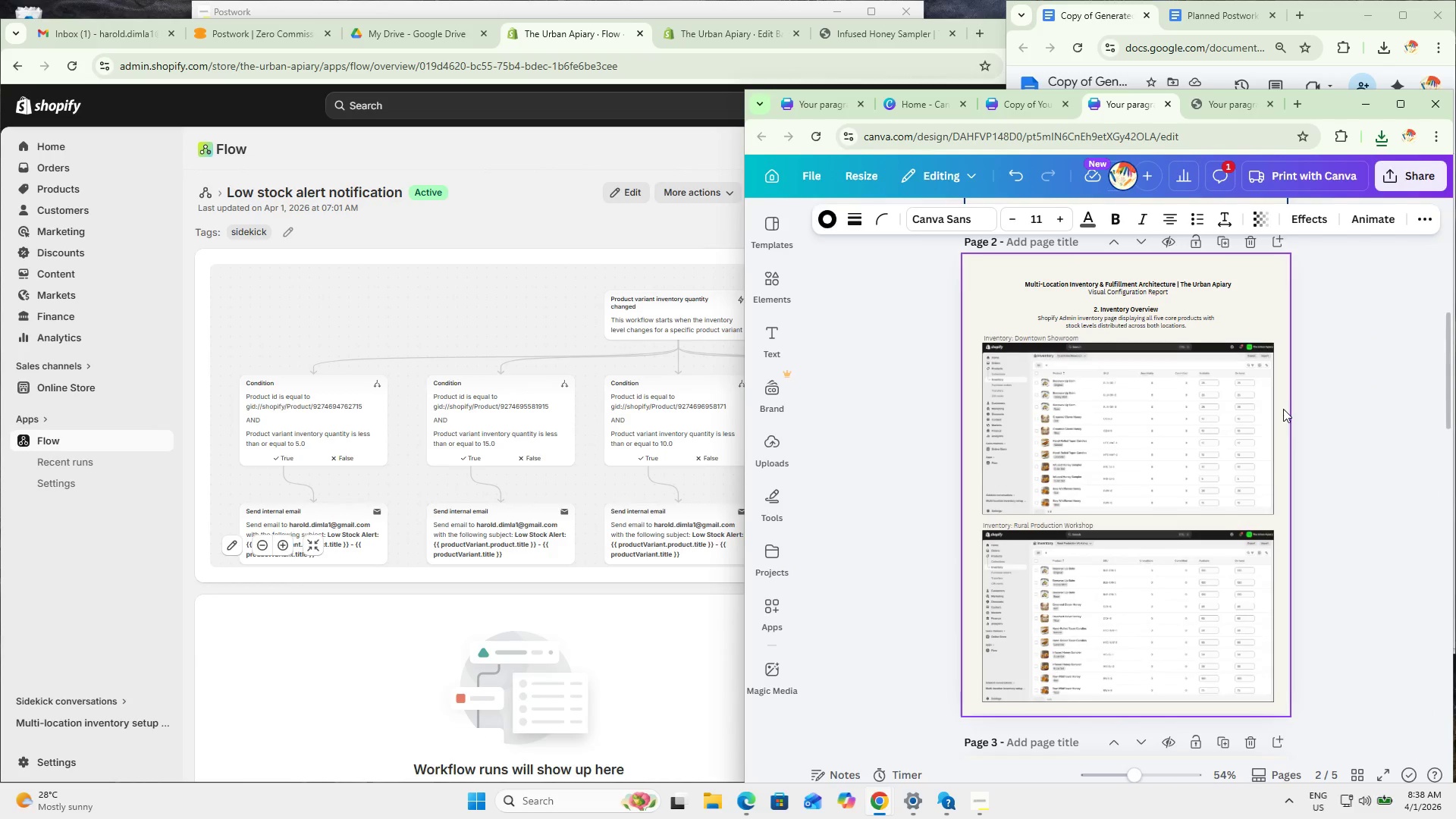 
key(ArrowUp)
 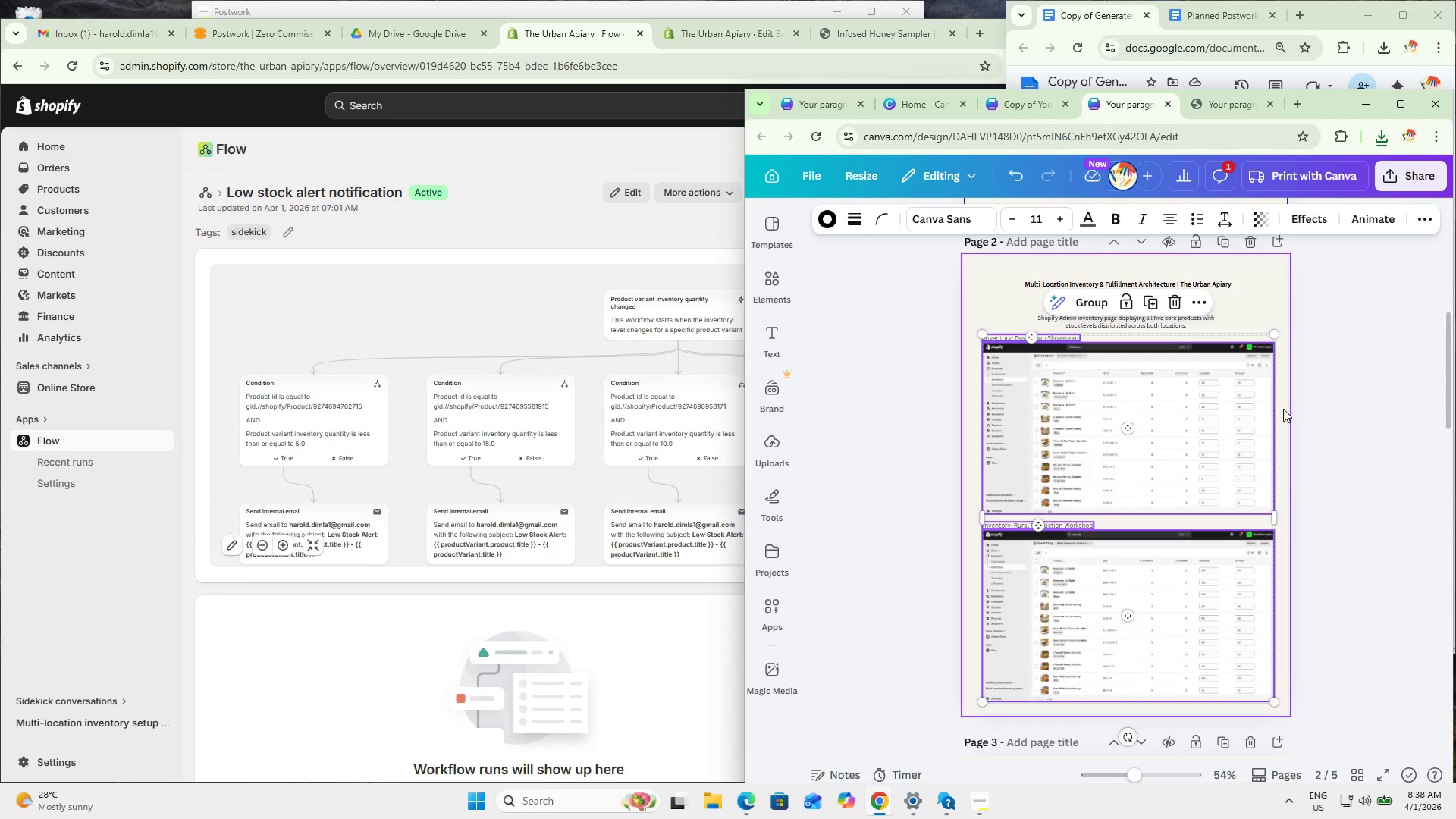 
key(ArrowDown)
 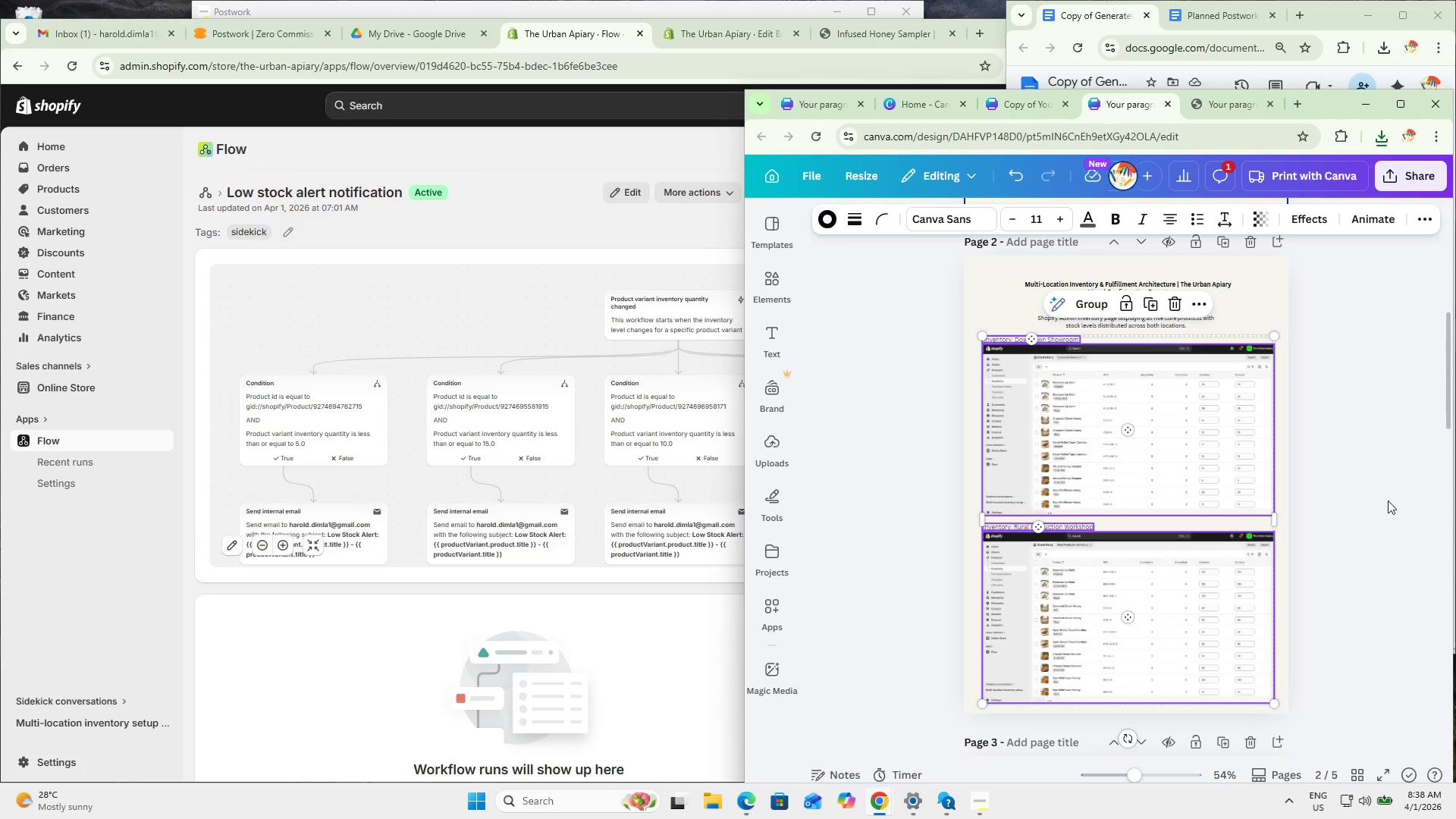 
left_click_drag(start_coordinate=[1372, 706], to_coordinate=[968, 335])
 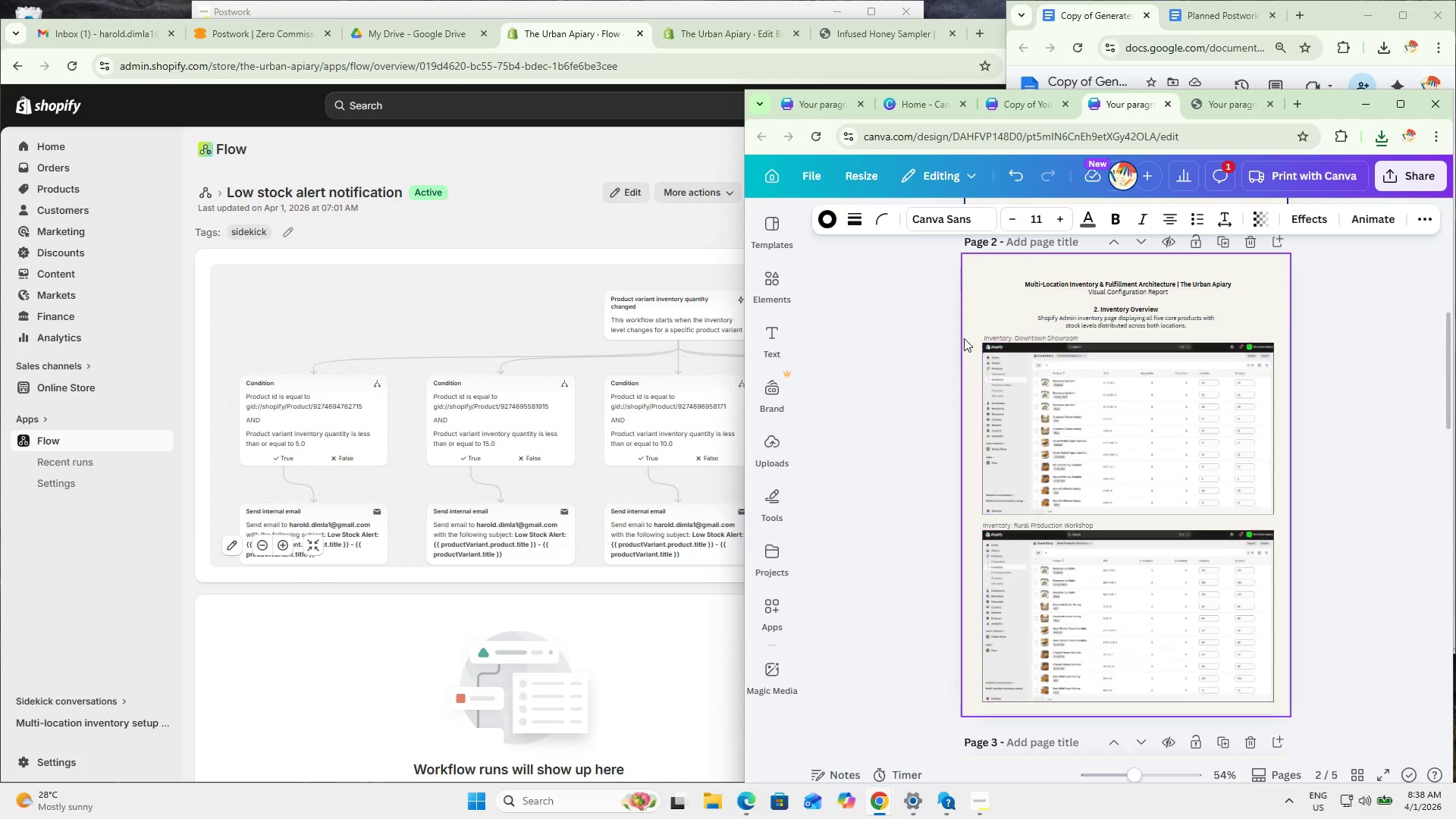 
key(ArrowUp)
 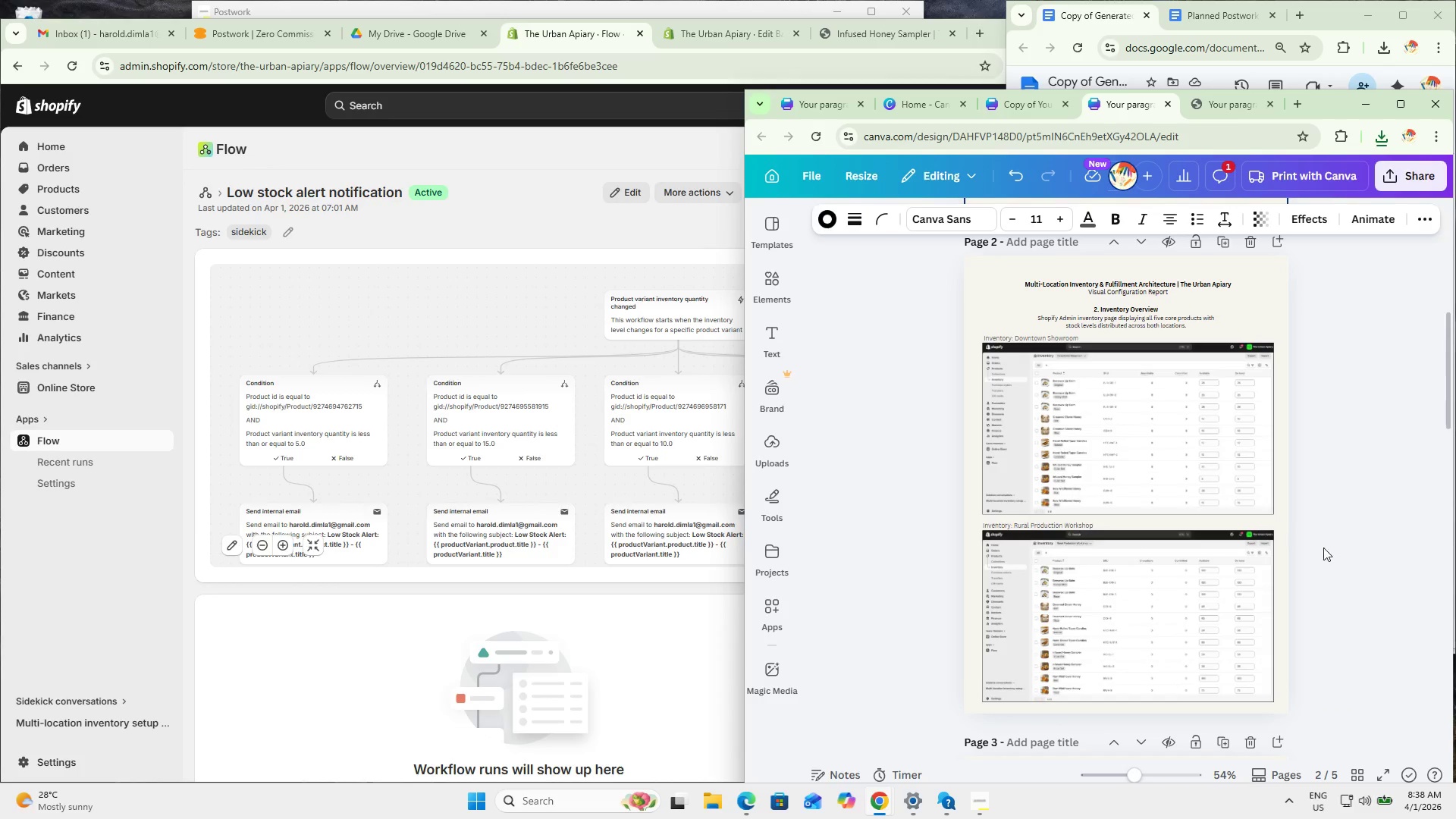 
left_click([1404, 568])
 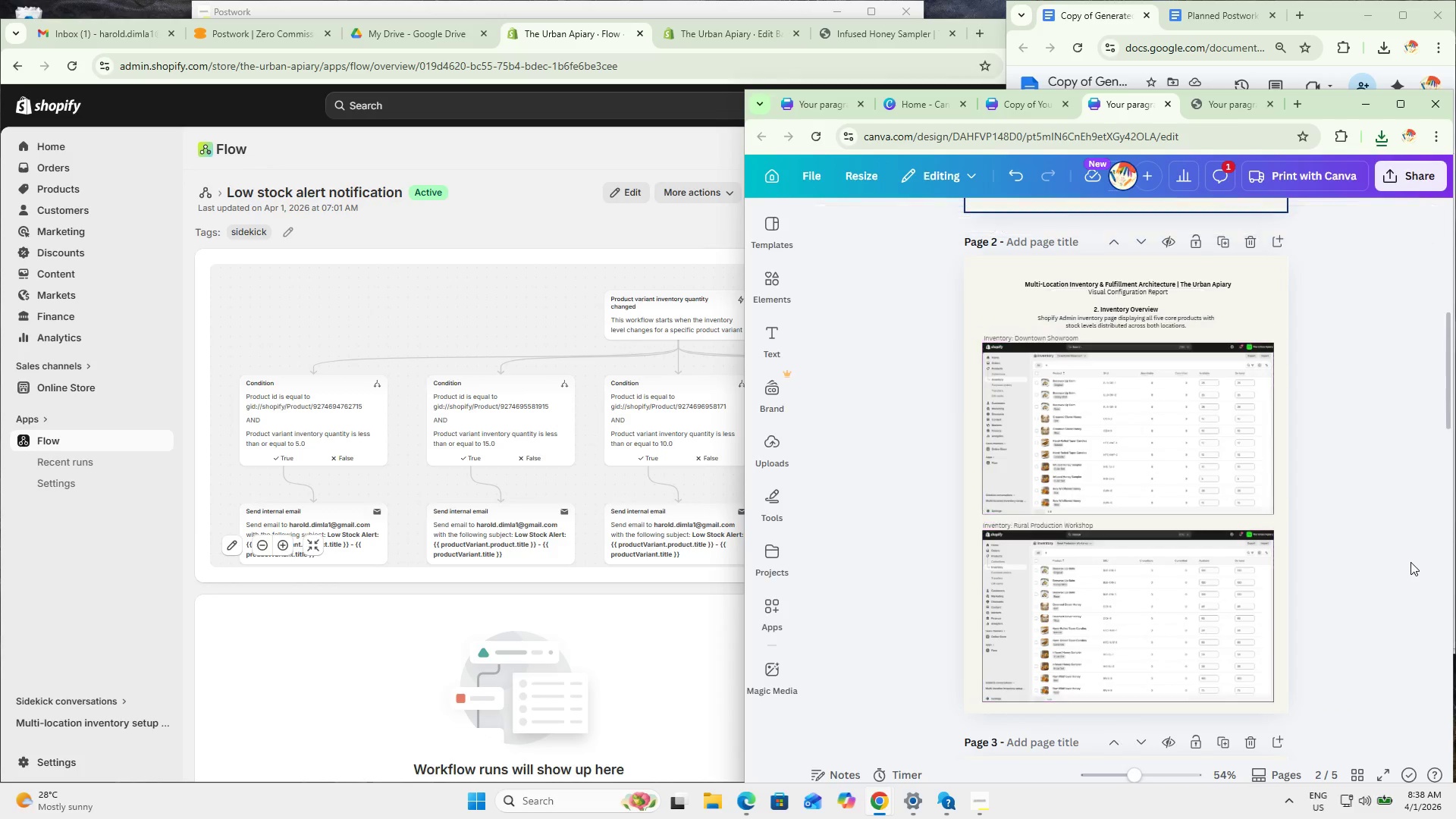 
scroll: coordinate [1410, 562], scroll_direction: up, amount: 2.0
 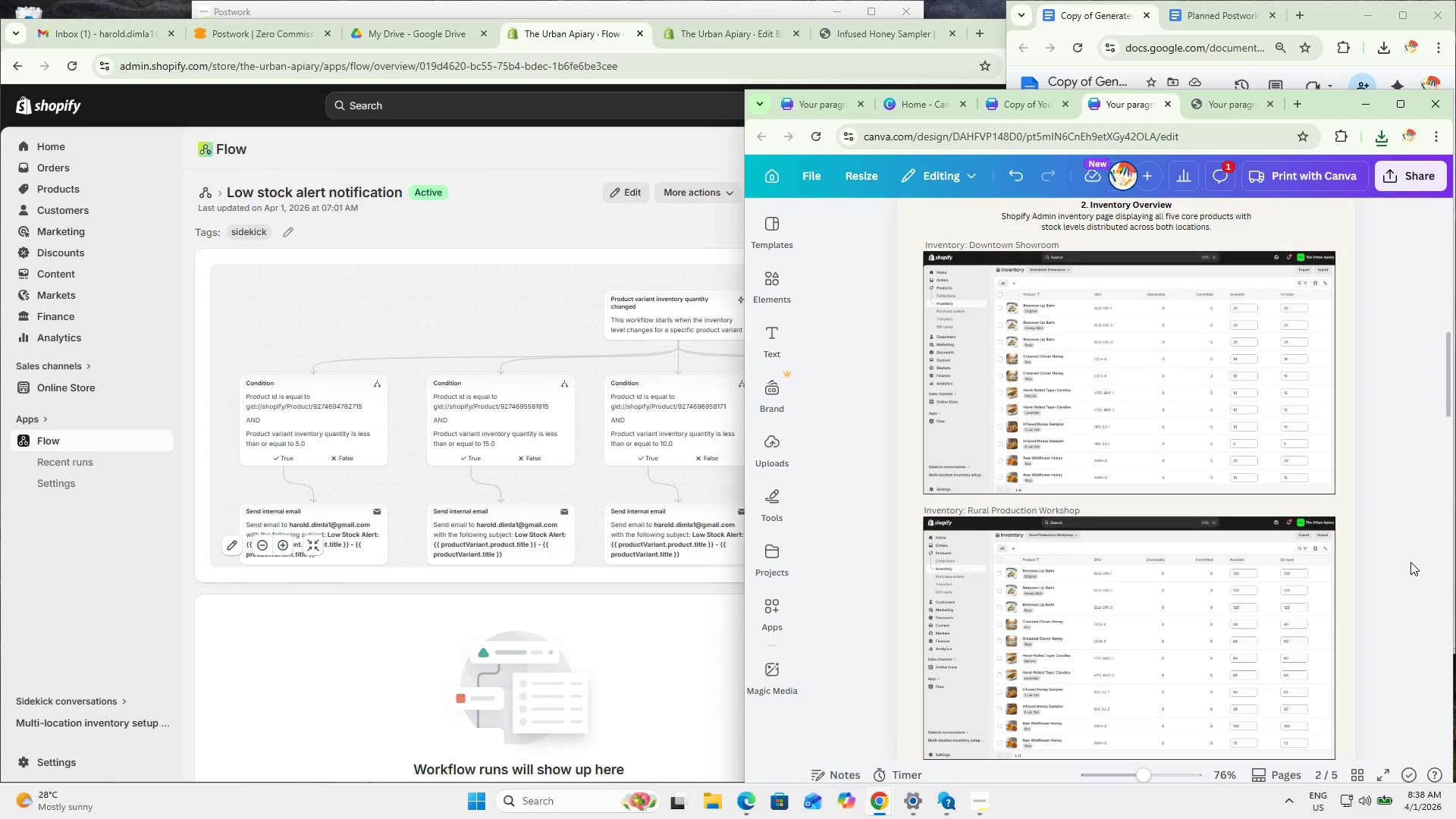 
key(Control+Z)
 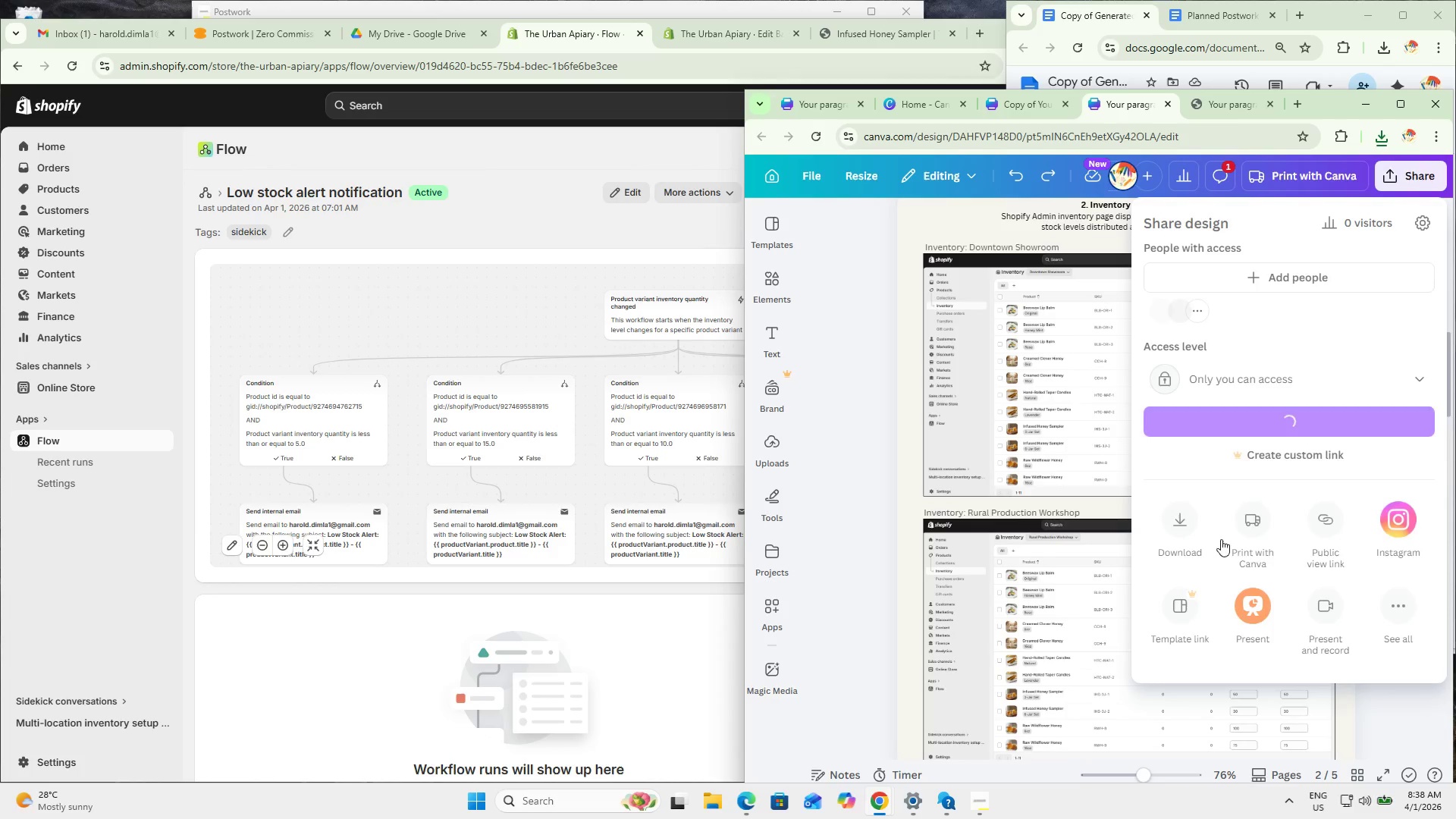 
left_click([1167, 537])
 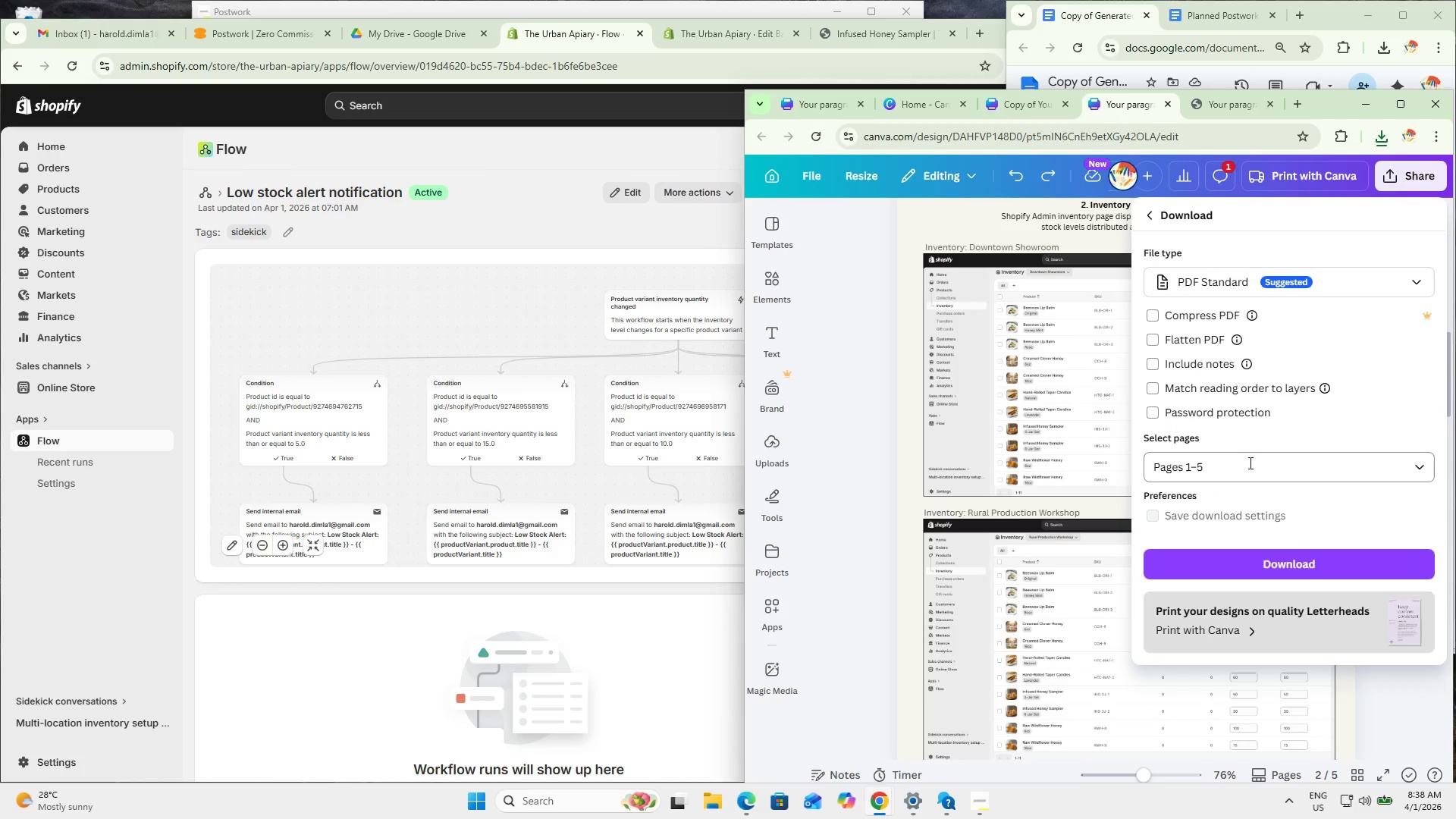 
left_click([1298, 560])
 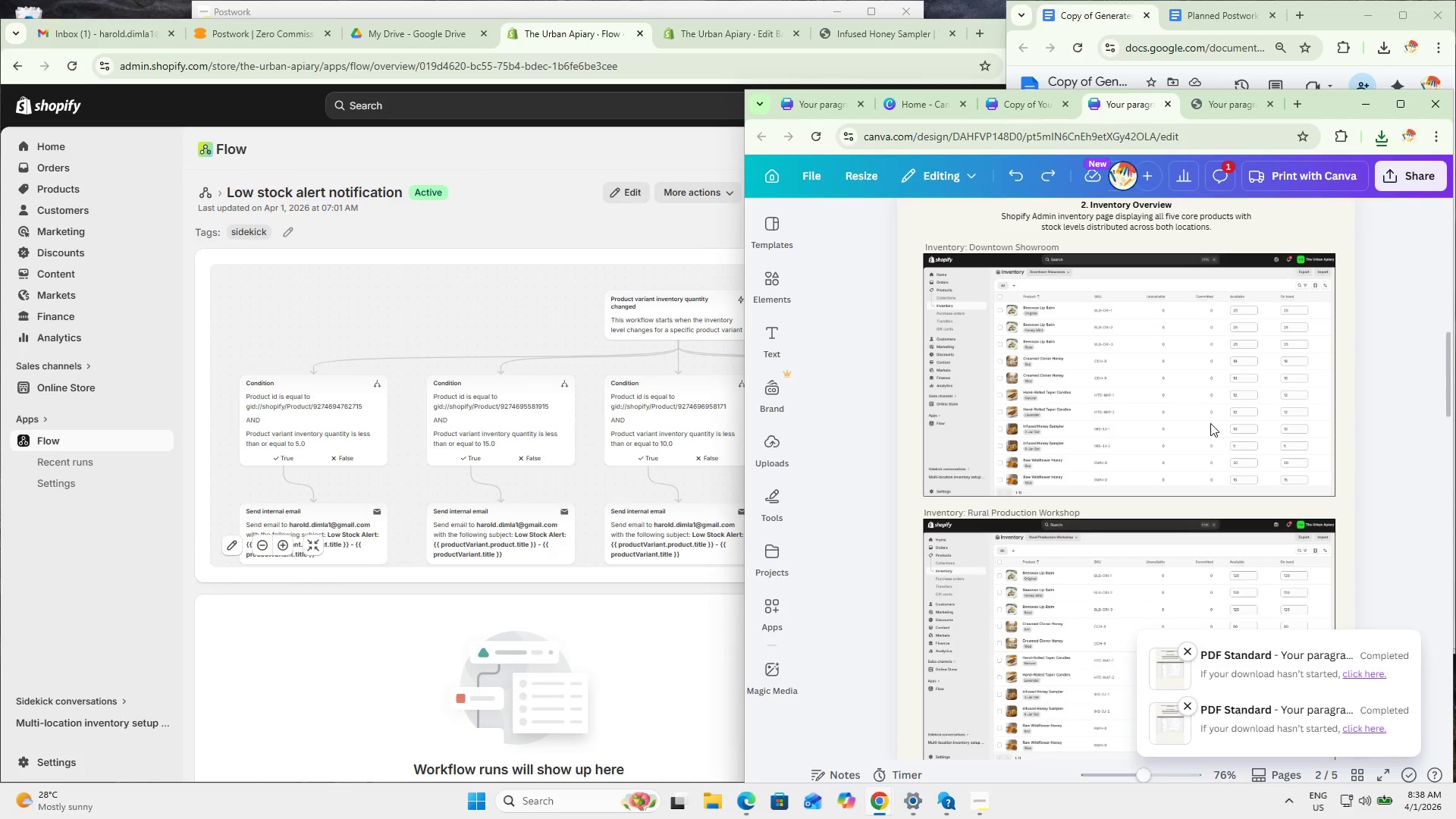 
wait(6.42)
 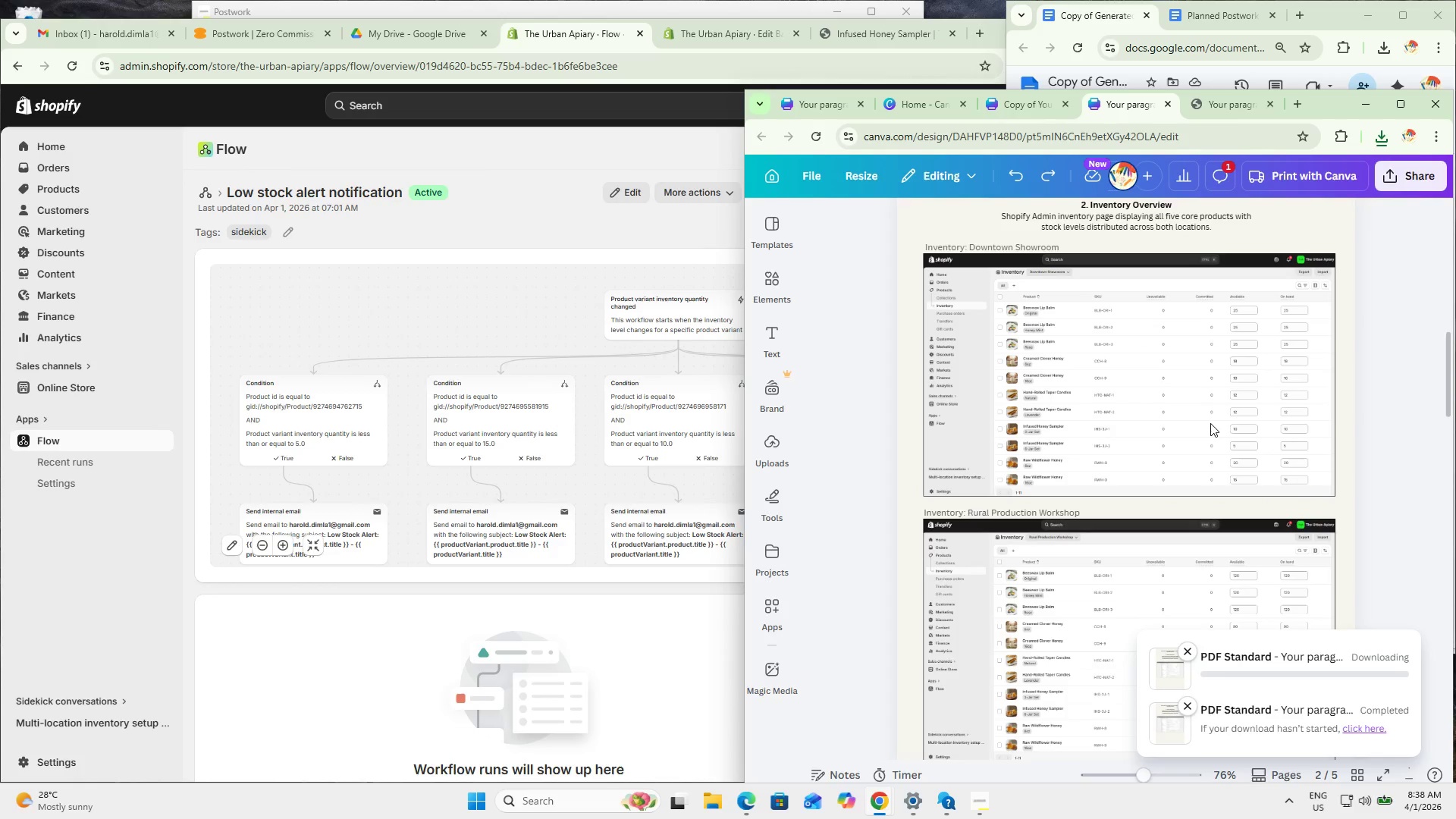 
left_click([942, 206])
 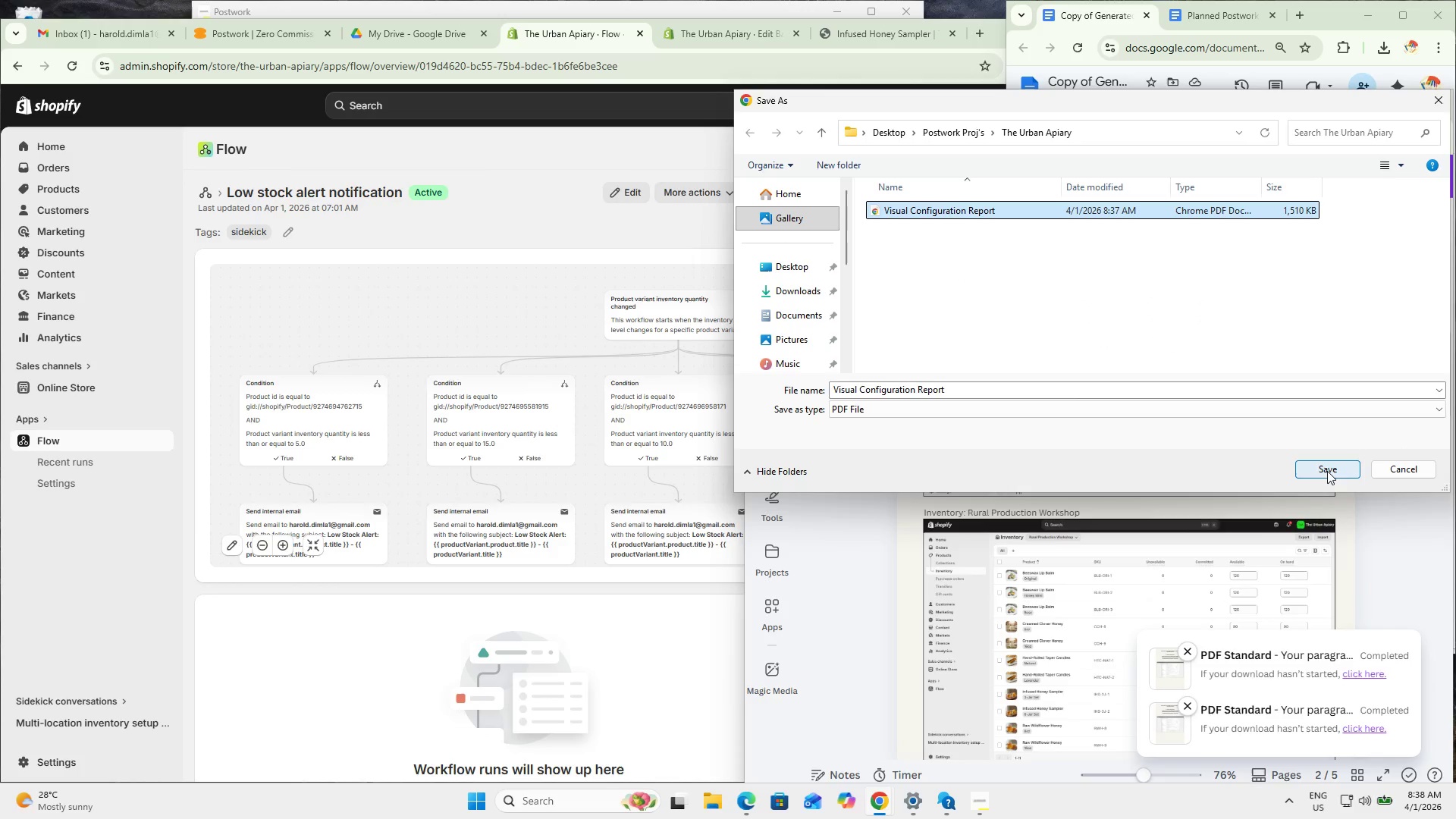 
left_click([1335, 468])
 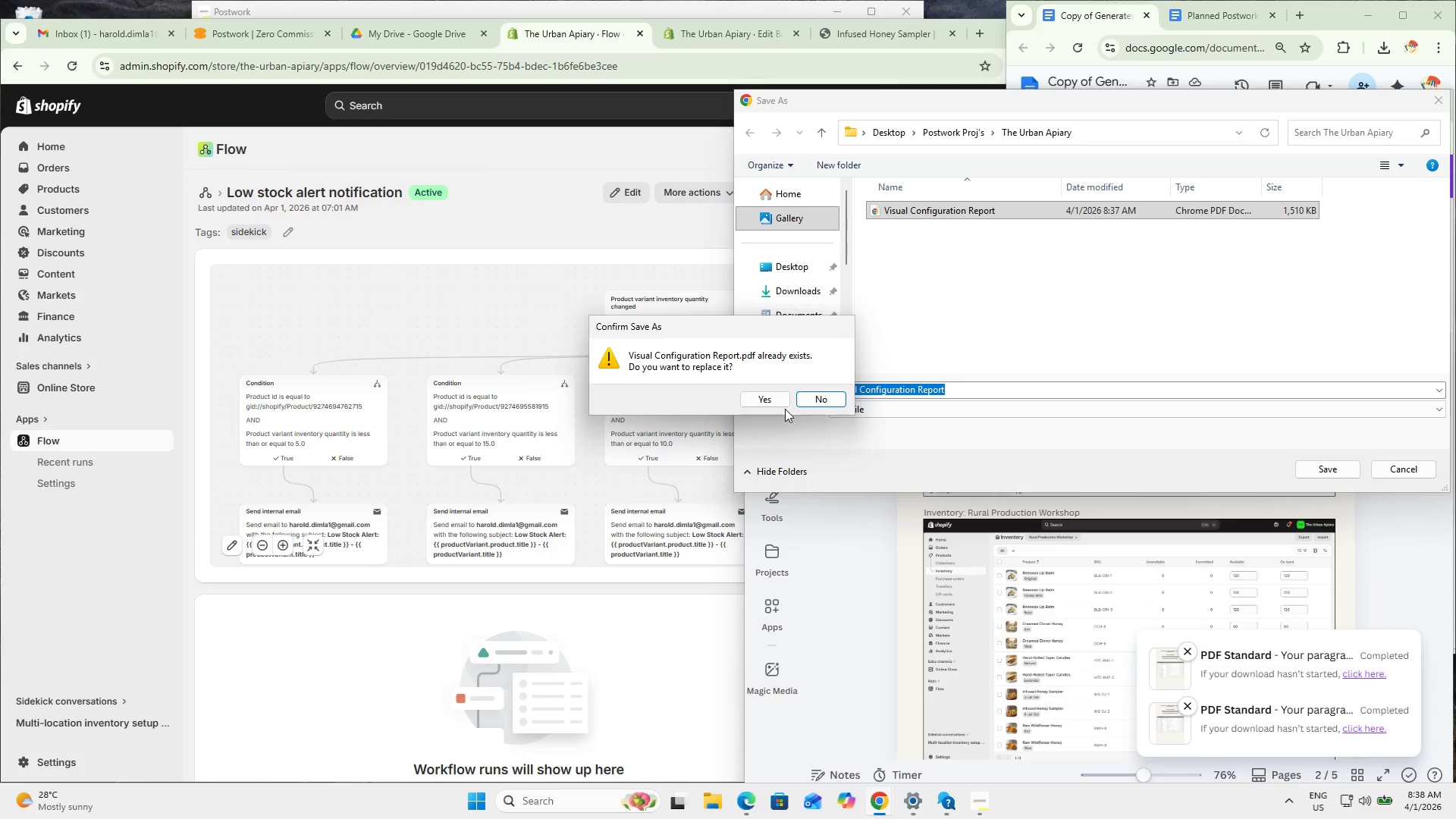 
left_click([762, 403])
 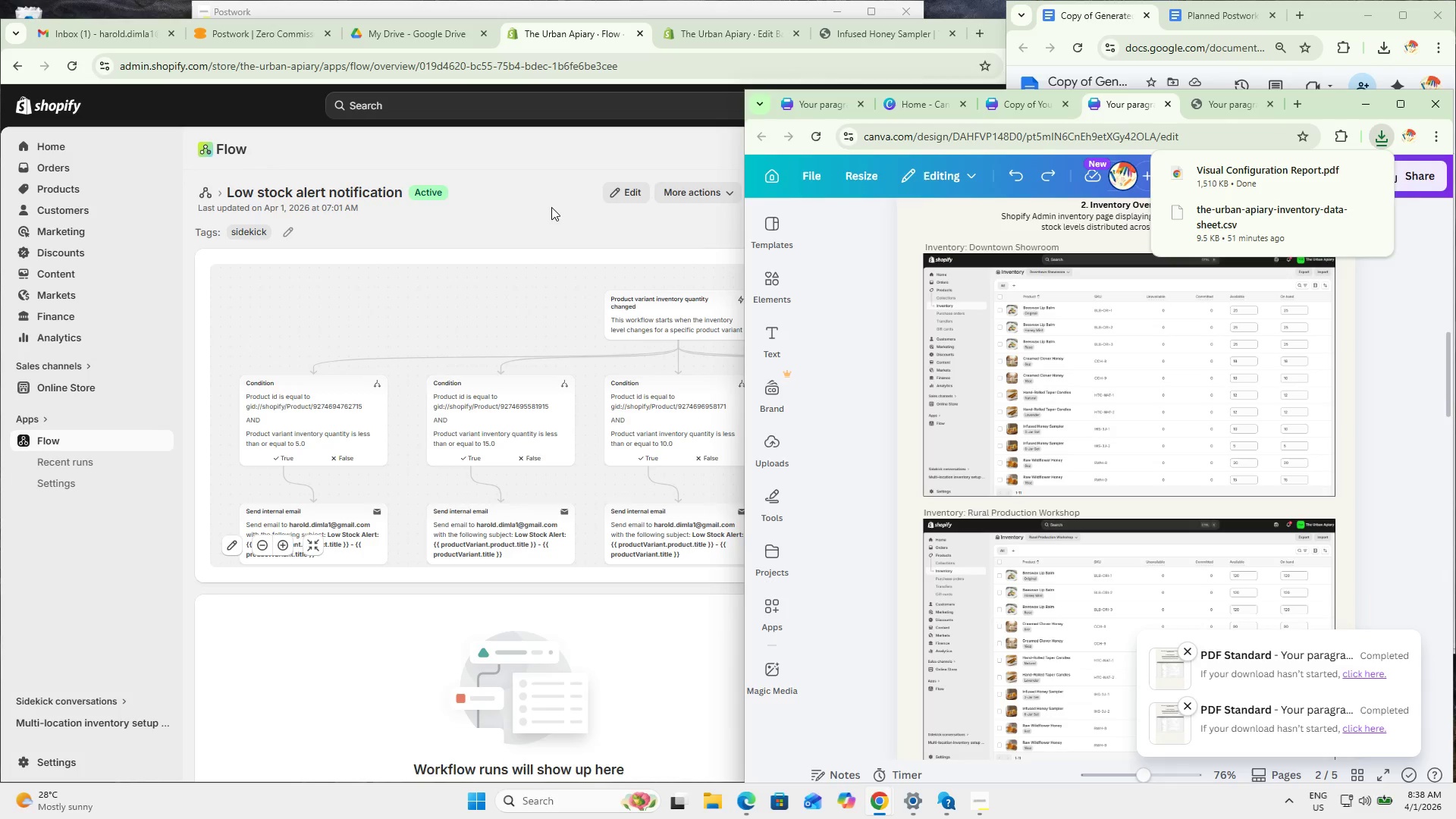 
left_click([545, 203])
 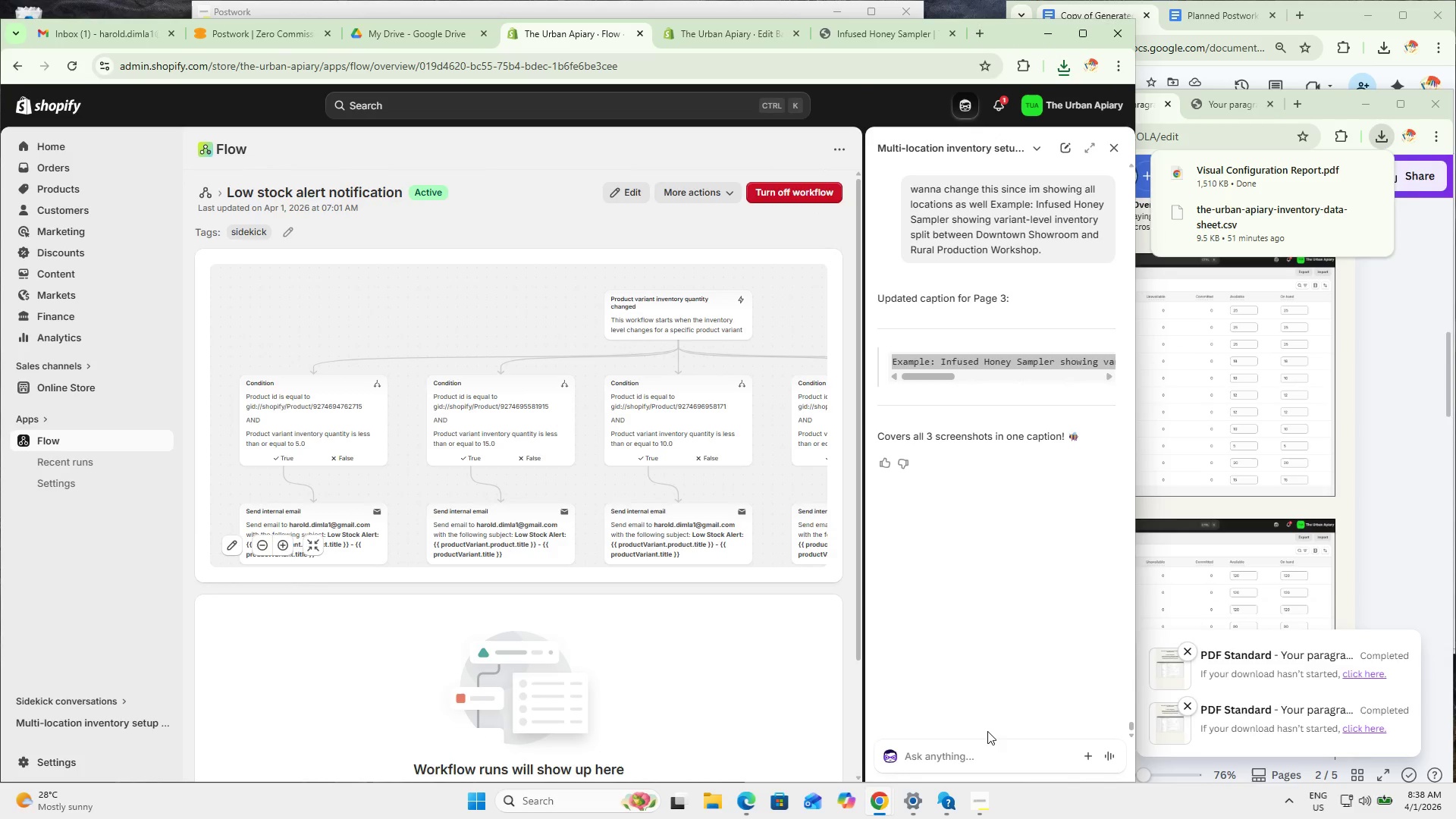 
double_click([994, 748])
 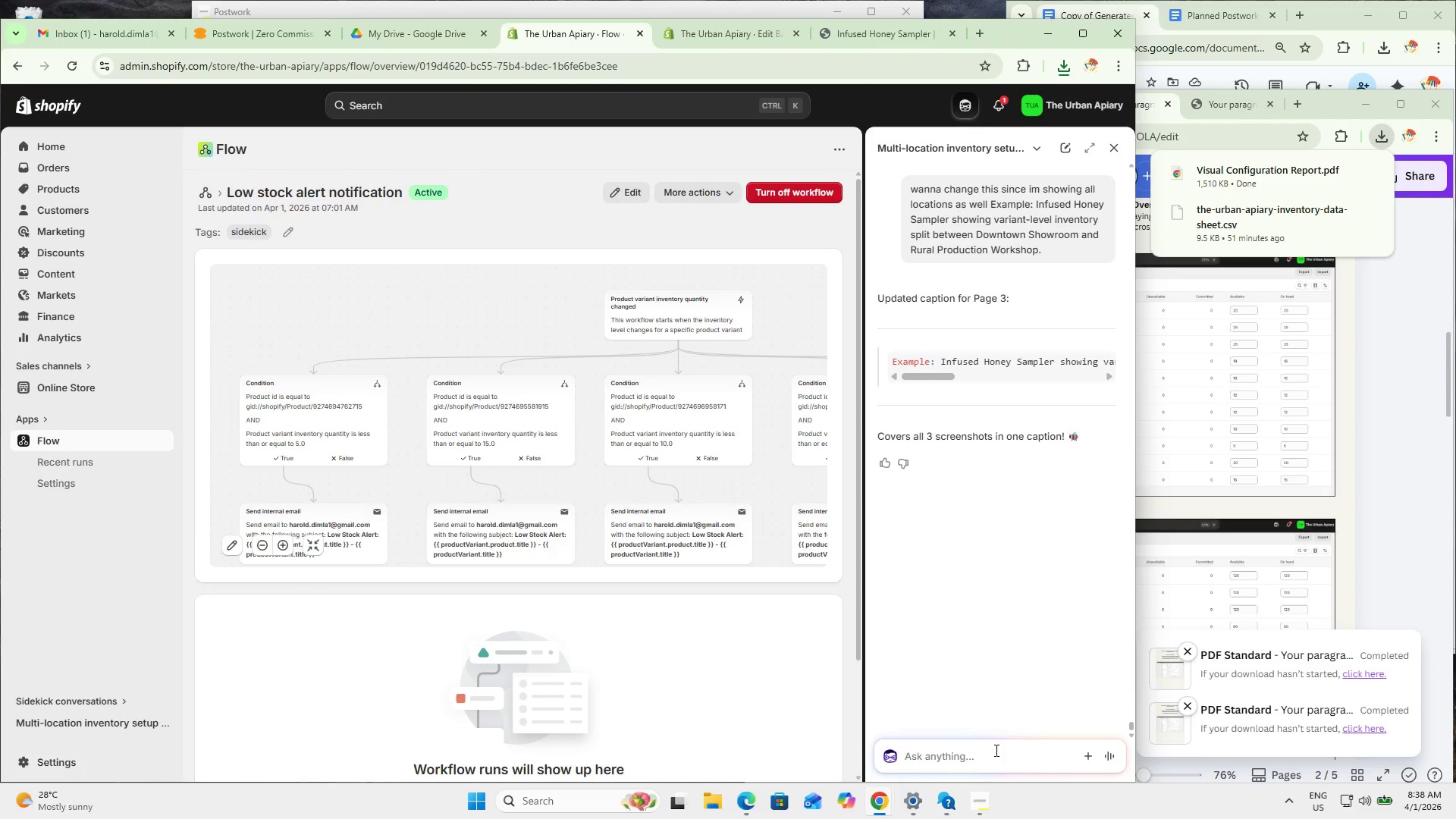 
type(Ok everything is all good,, with pdf now alst ly )
 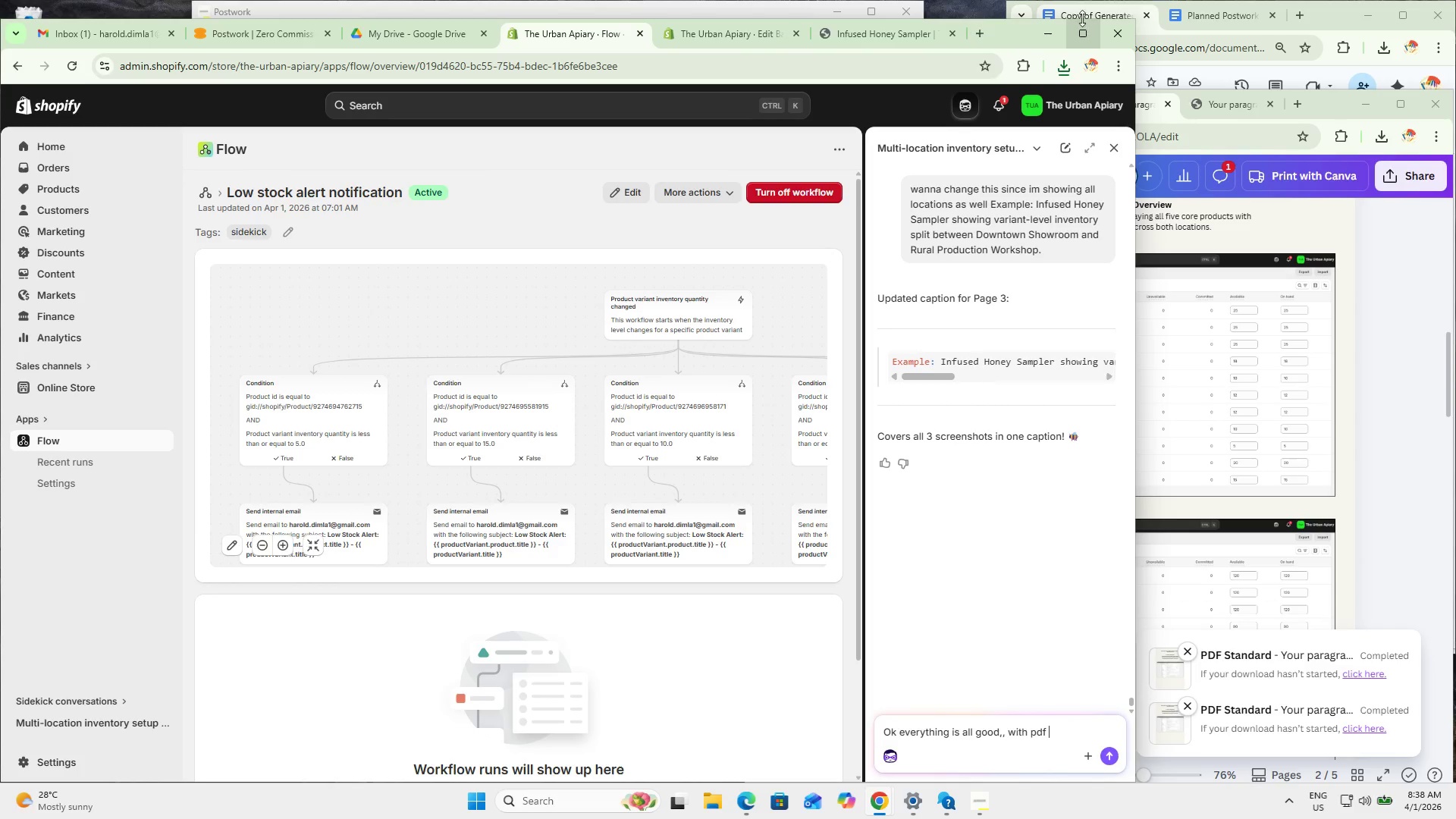 
left_click([1075, 11])
 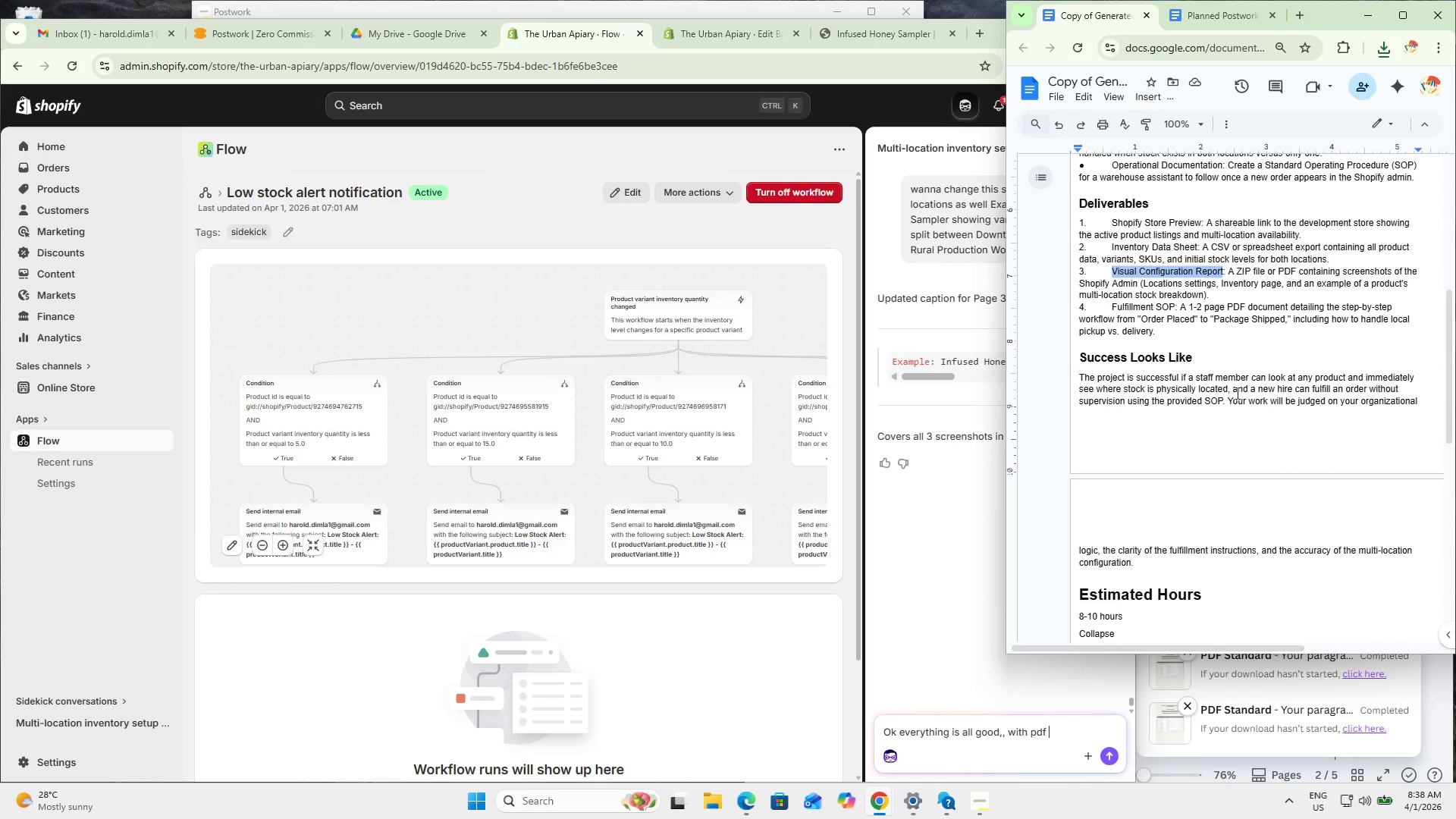 
left_click([1221, 343])
 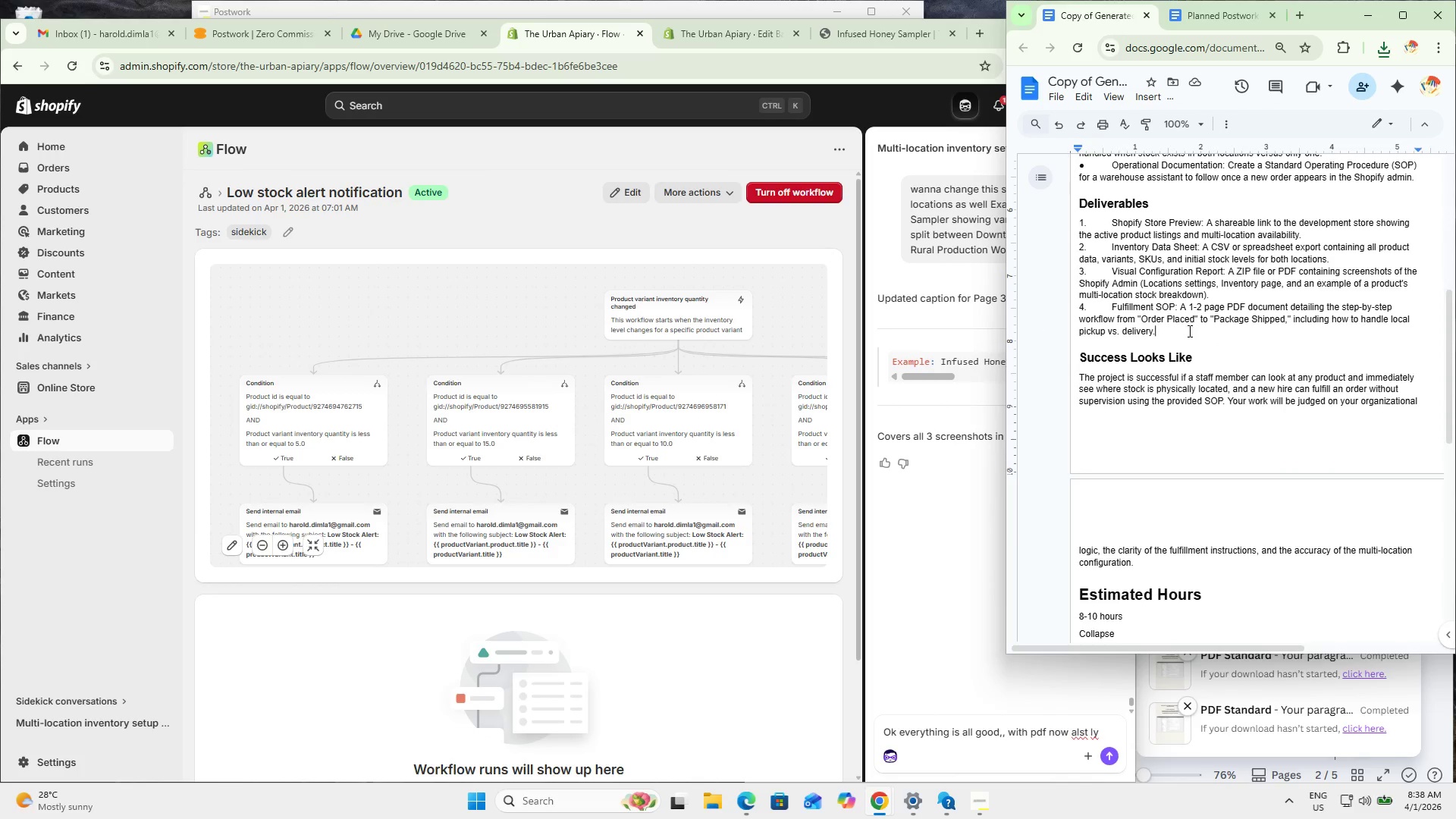 
left_click_drag(start_coordinate=[1188, 336], to_coordinate=[1105, 308])
 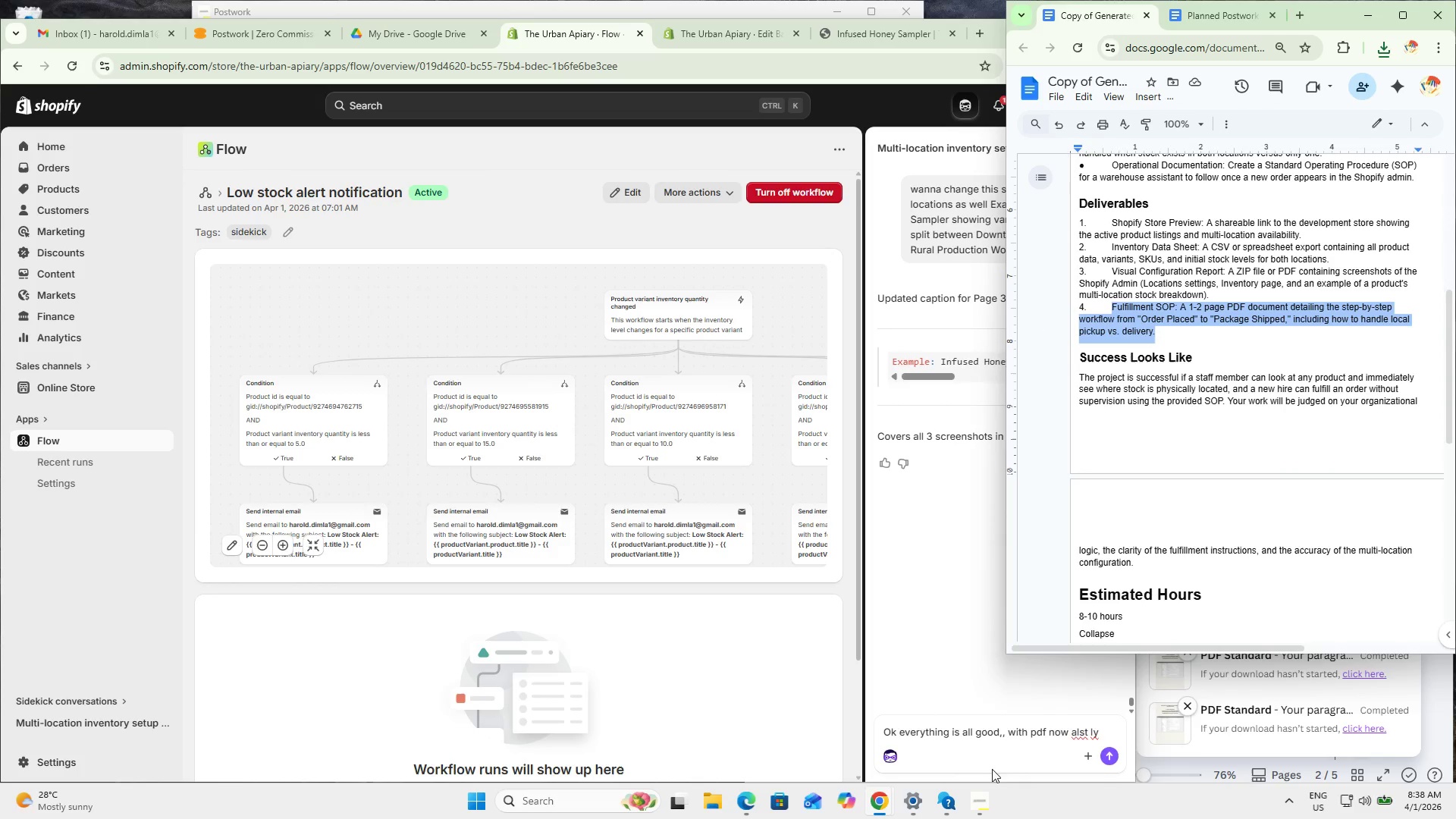 
key(Control+C)
 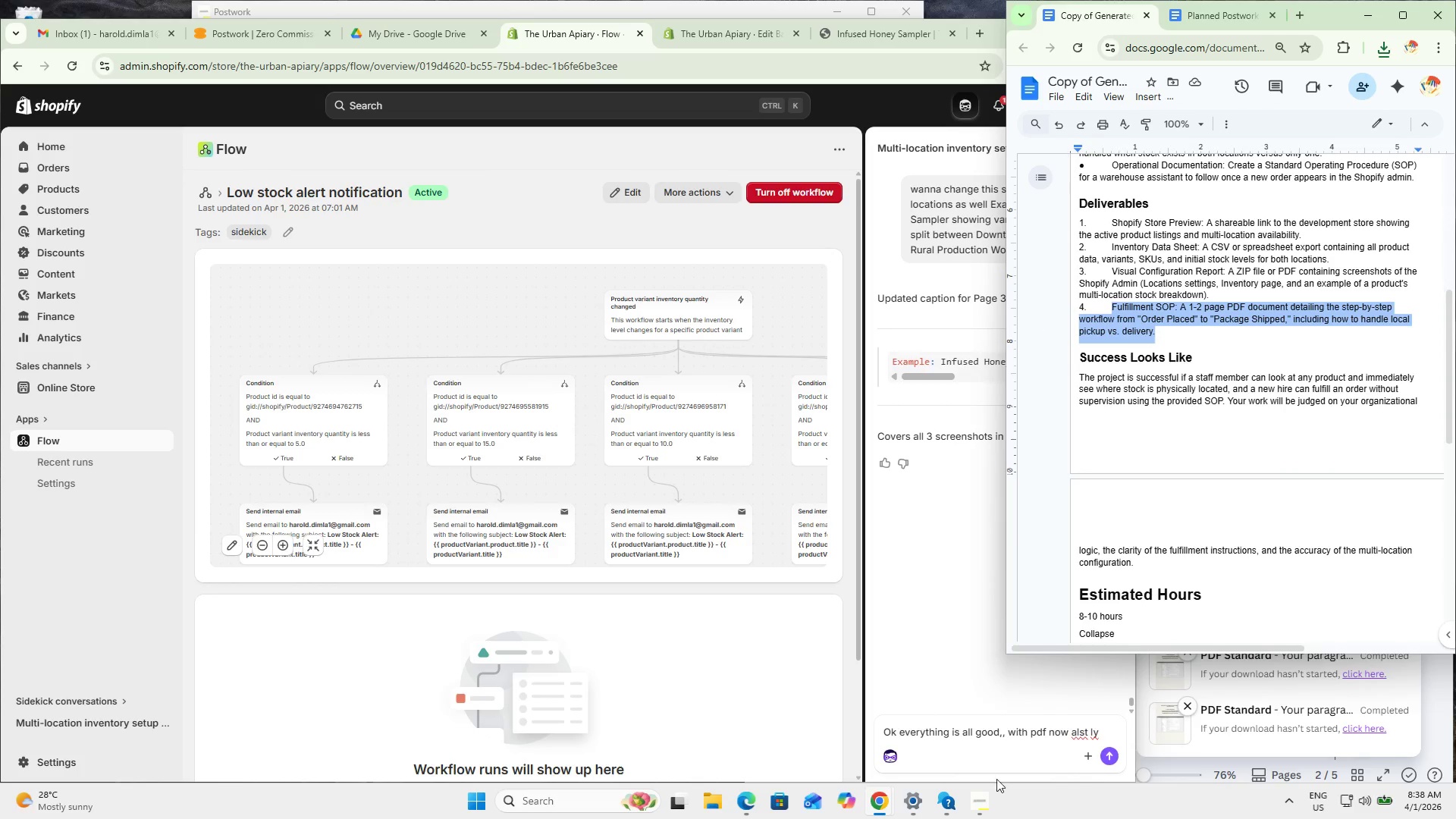 
key(Control+C)
 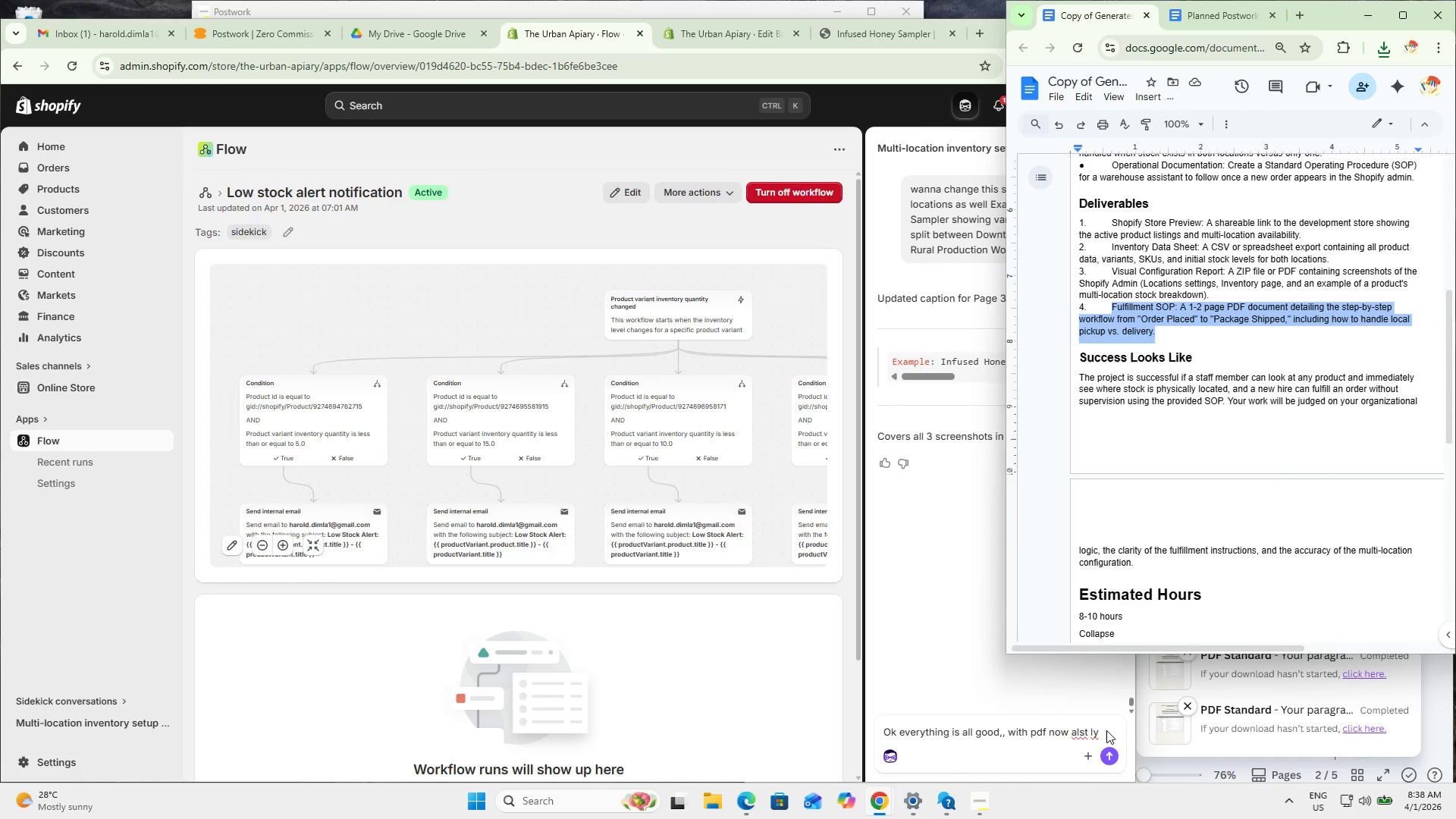 
left_click([1106, 730])
 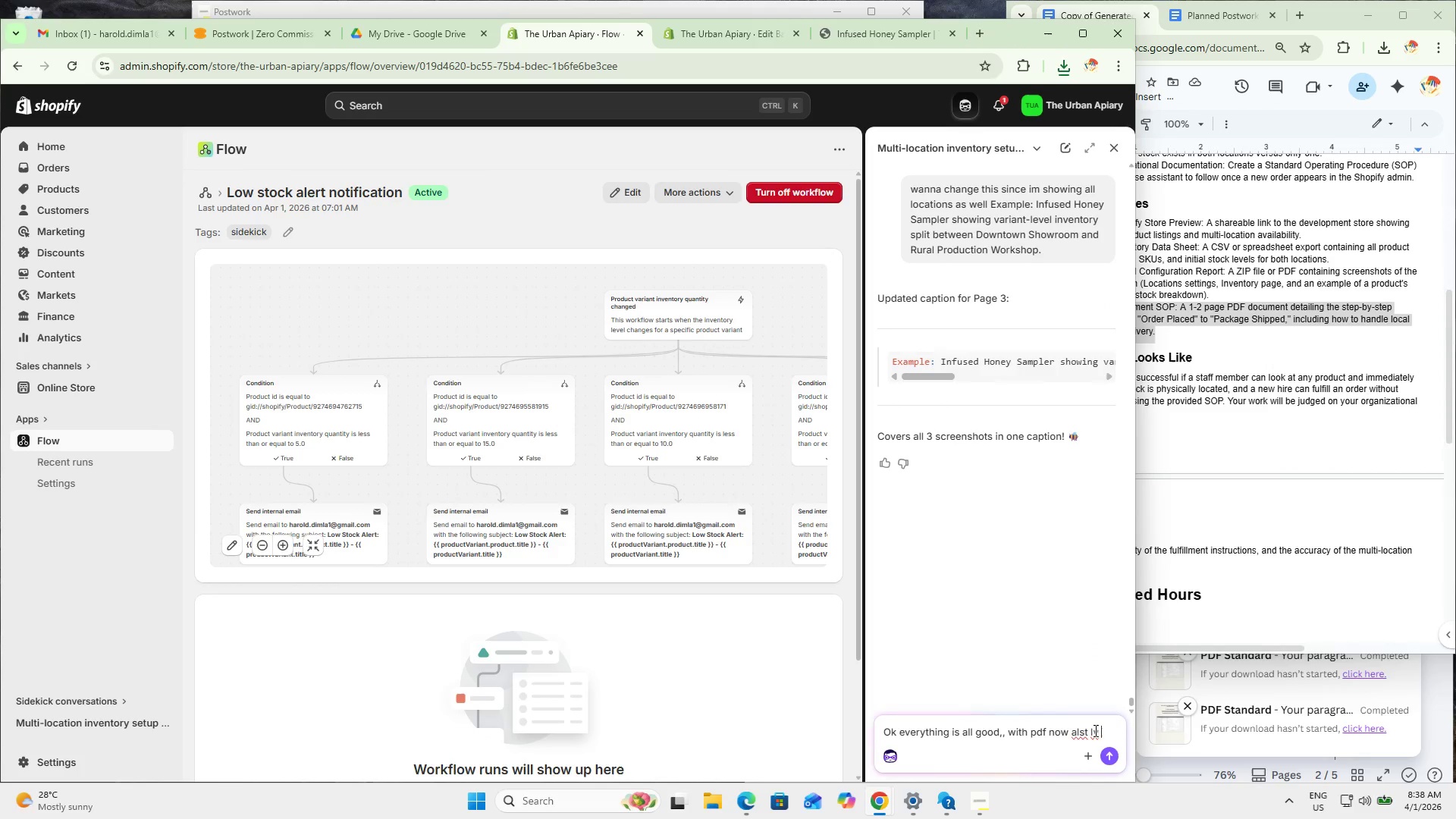 
left_click_drag(start_coordinate=[1100, 732], to_coordinate=[1068, 723])
 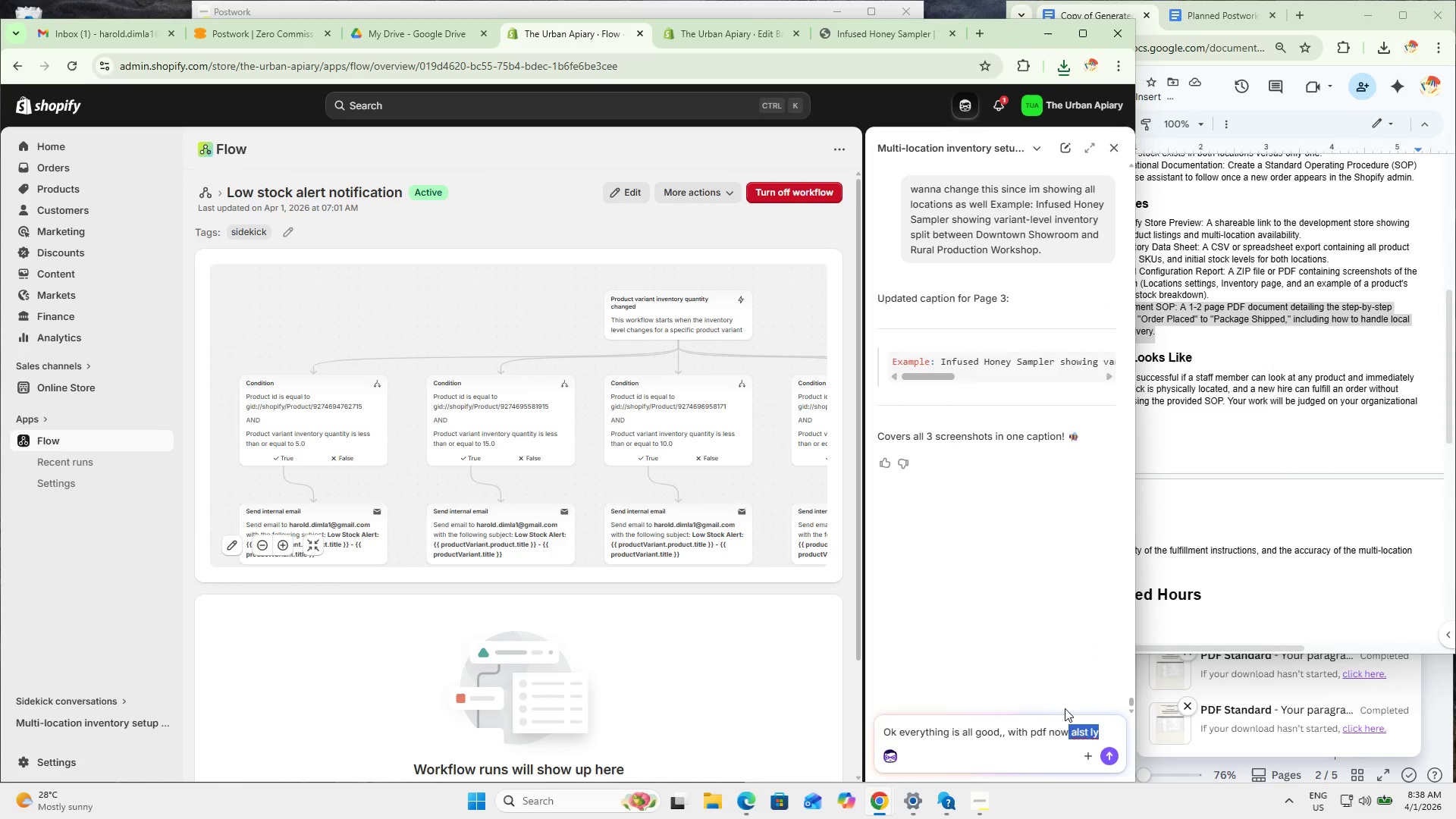 
type( lastly let's do )
 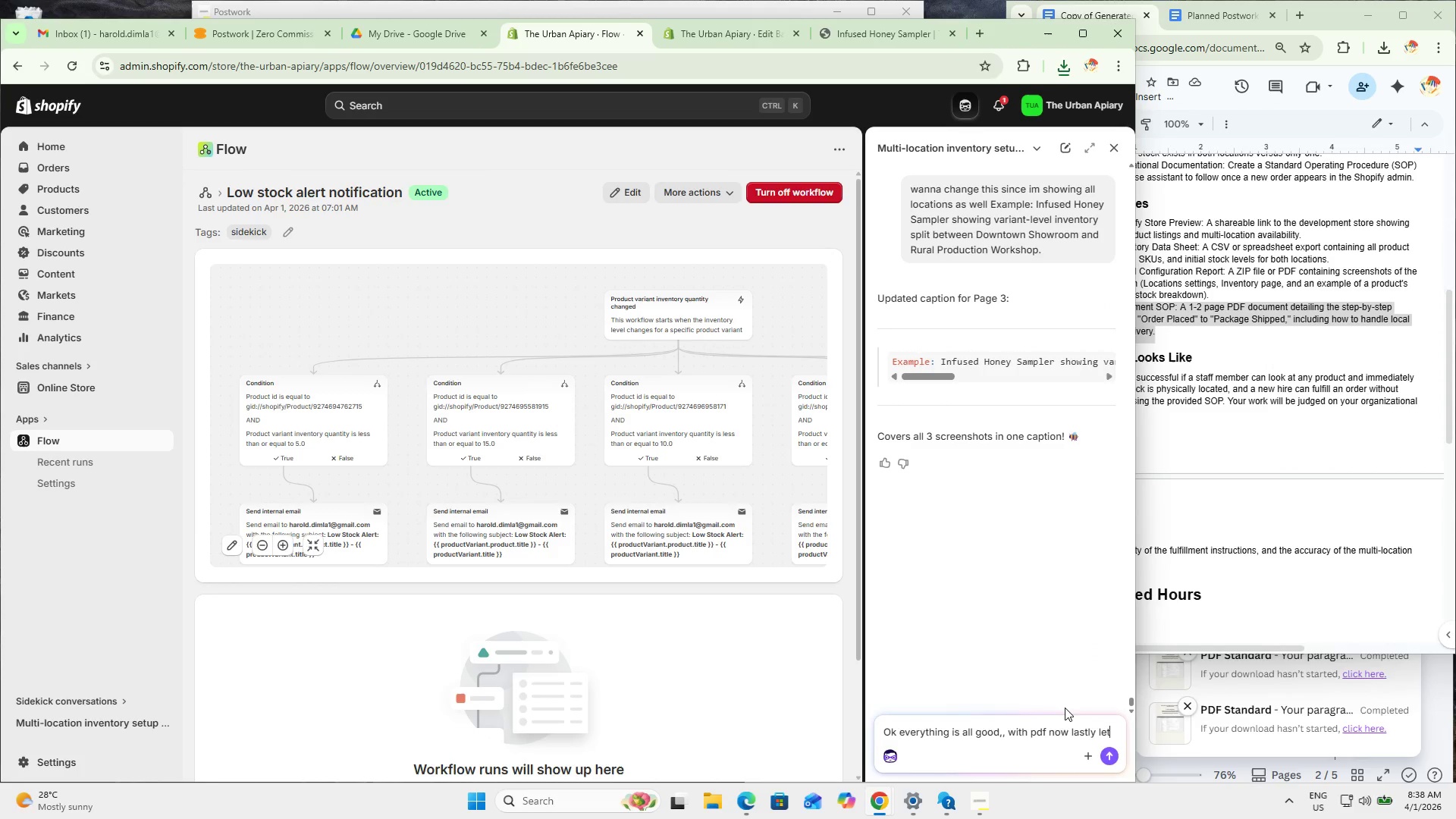 
key(Control+ControlLeft)
 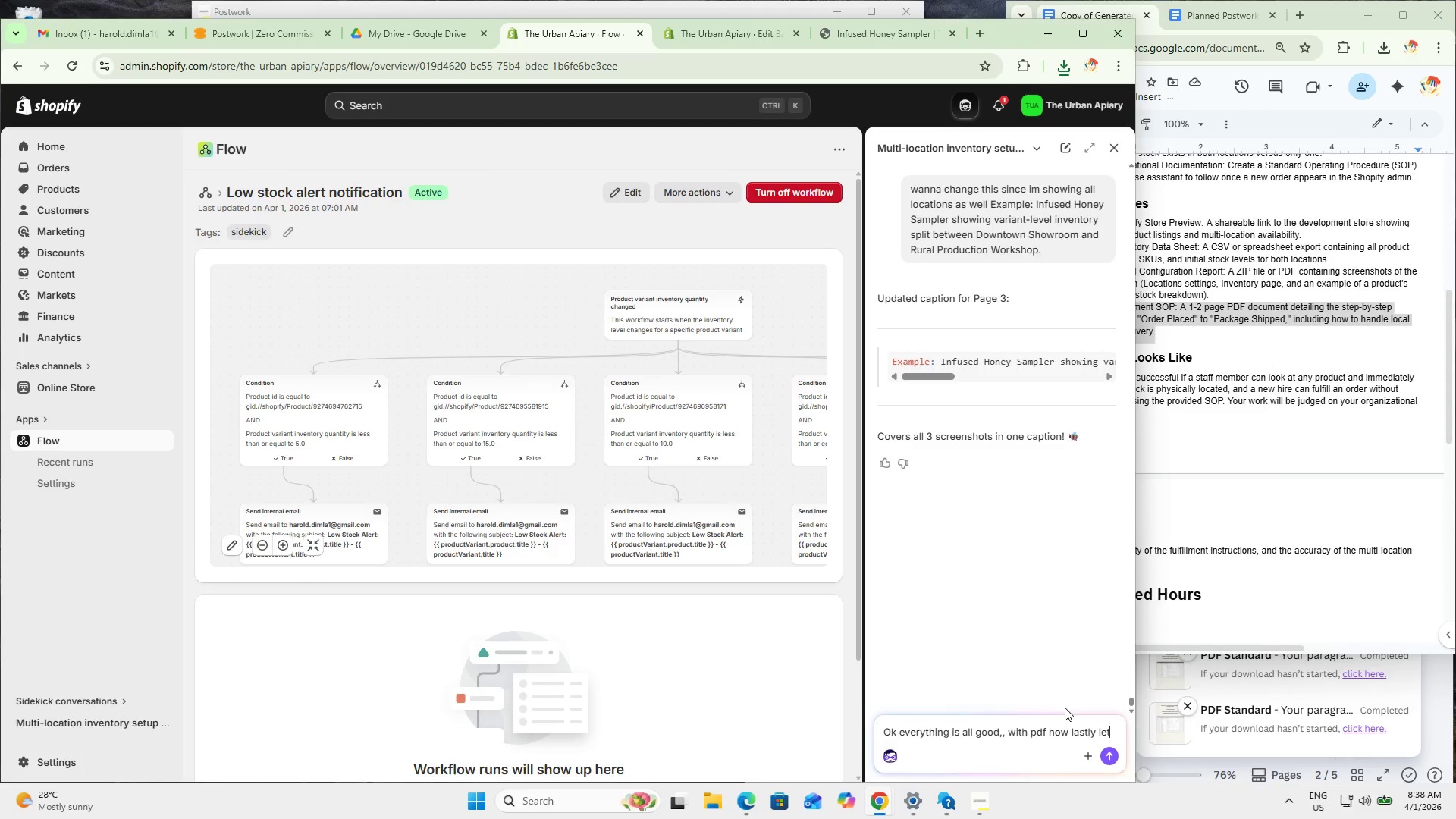 
key(Control+V)
 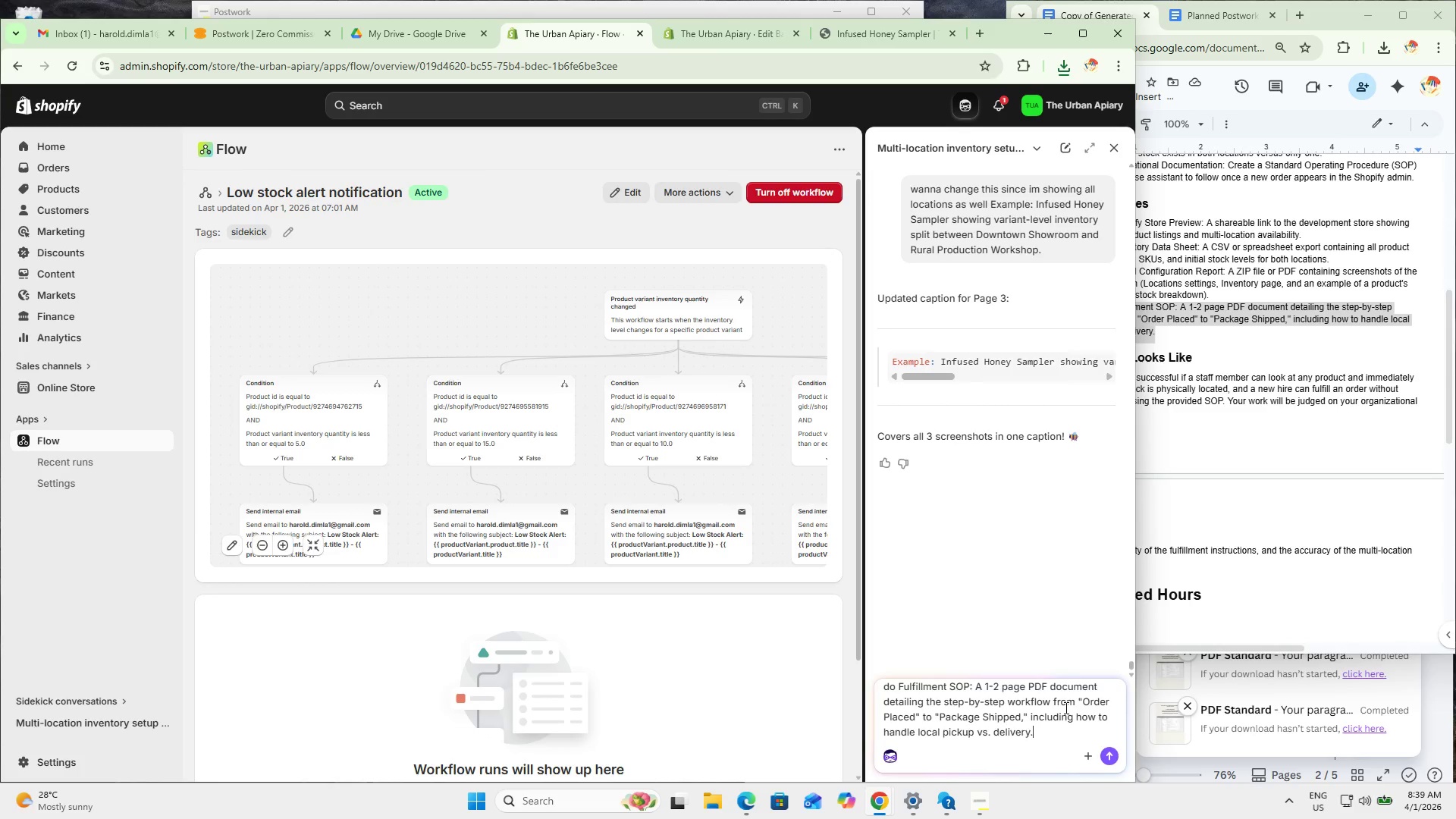 
key(Enter)
 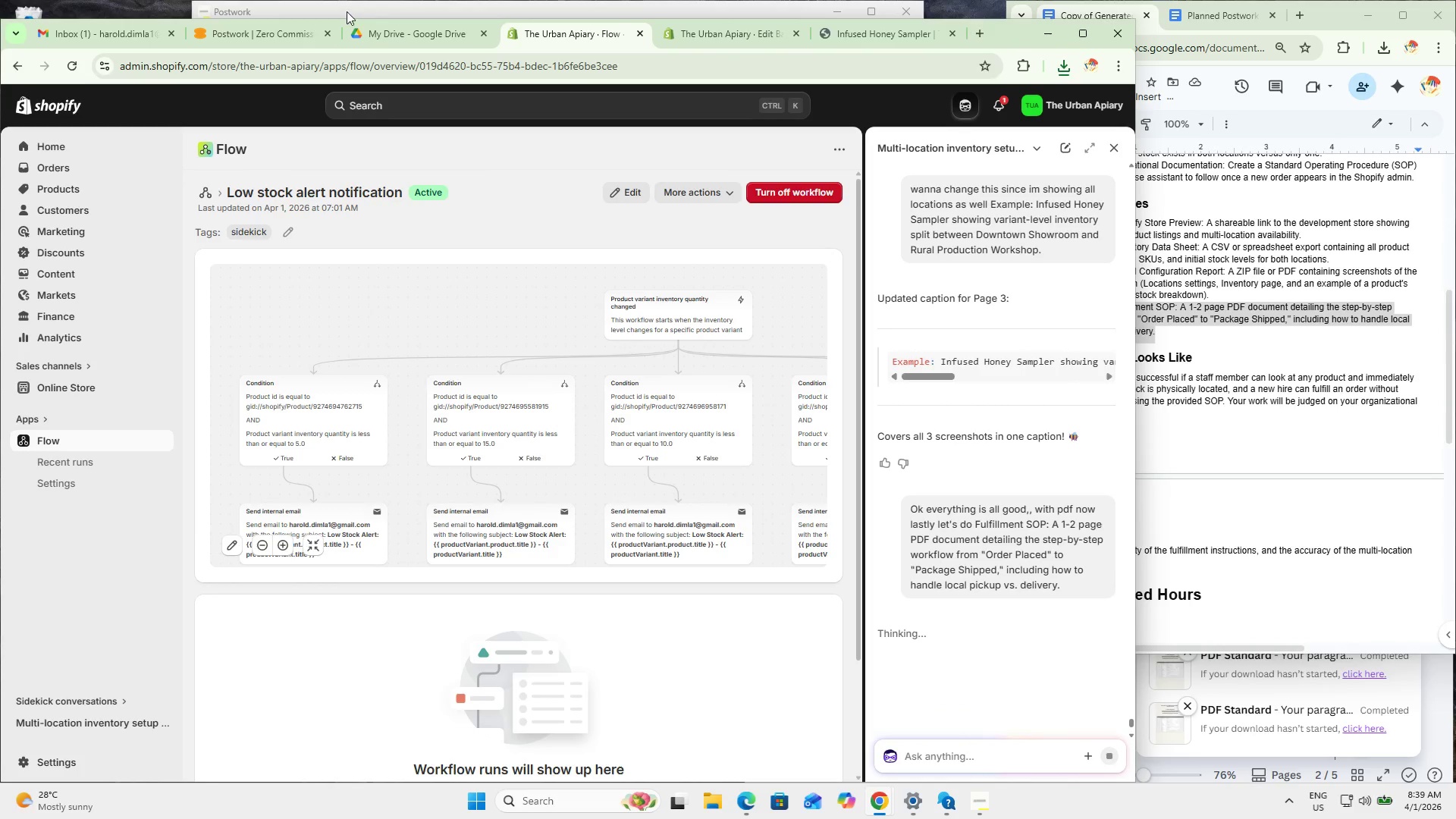 
left_click([344, 11])